 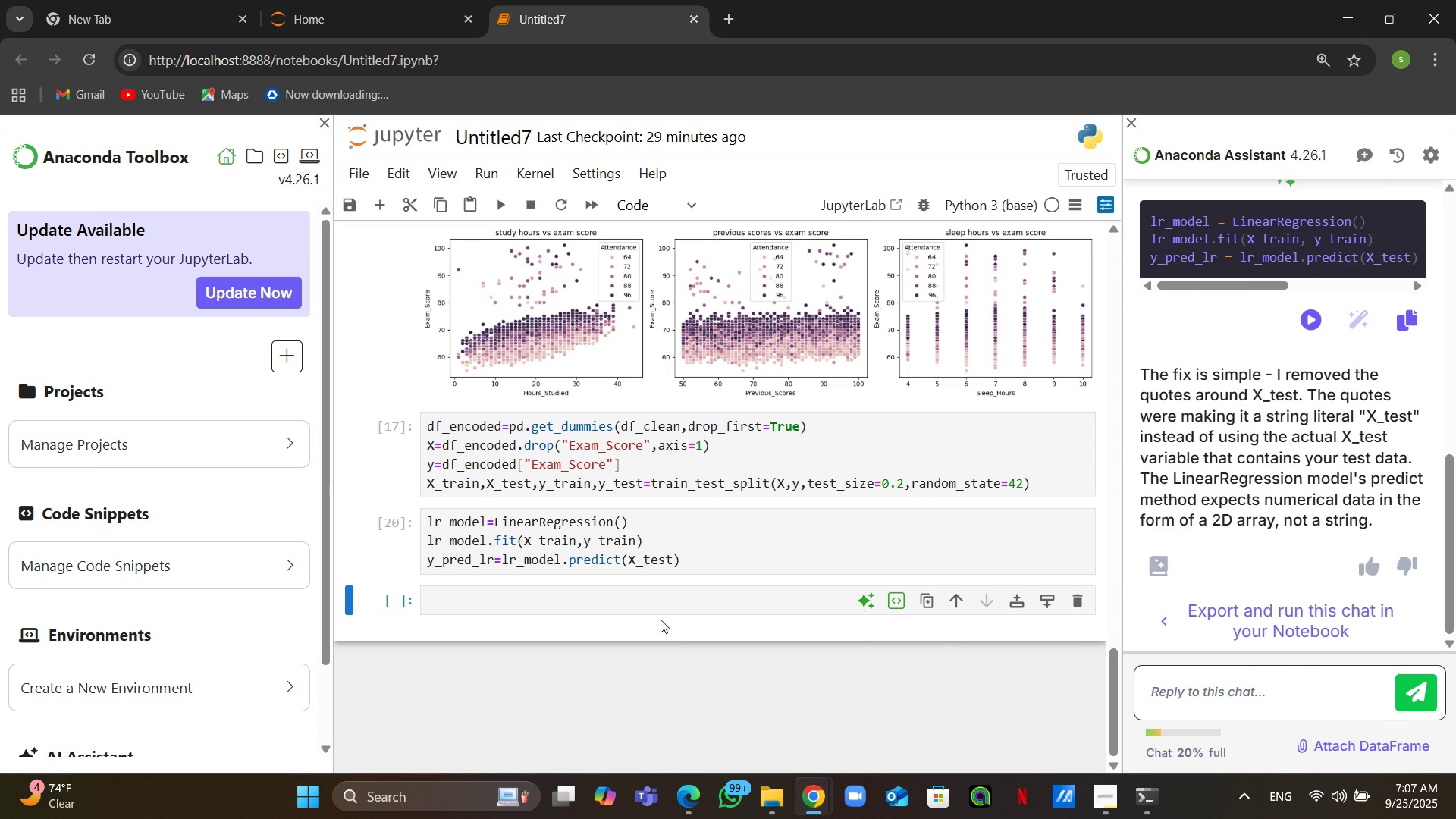 
type(print)
 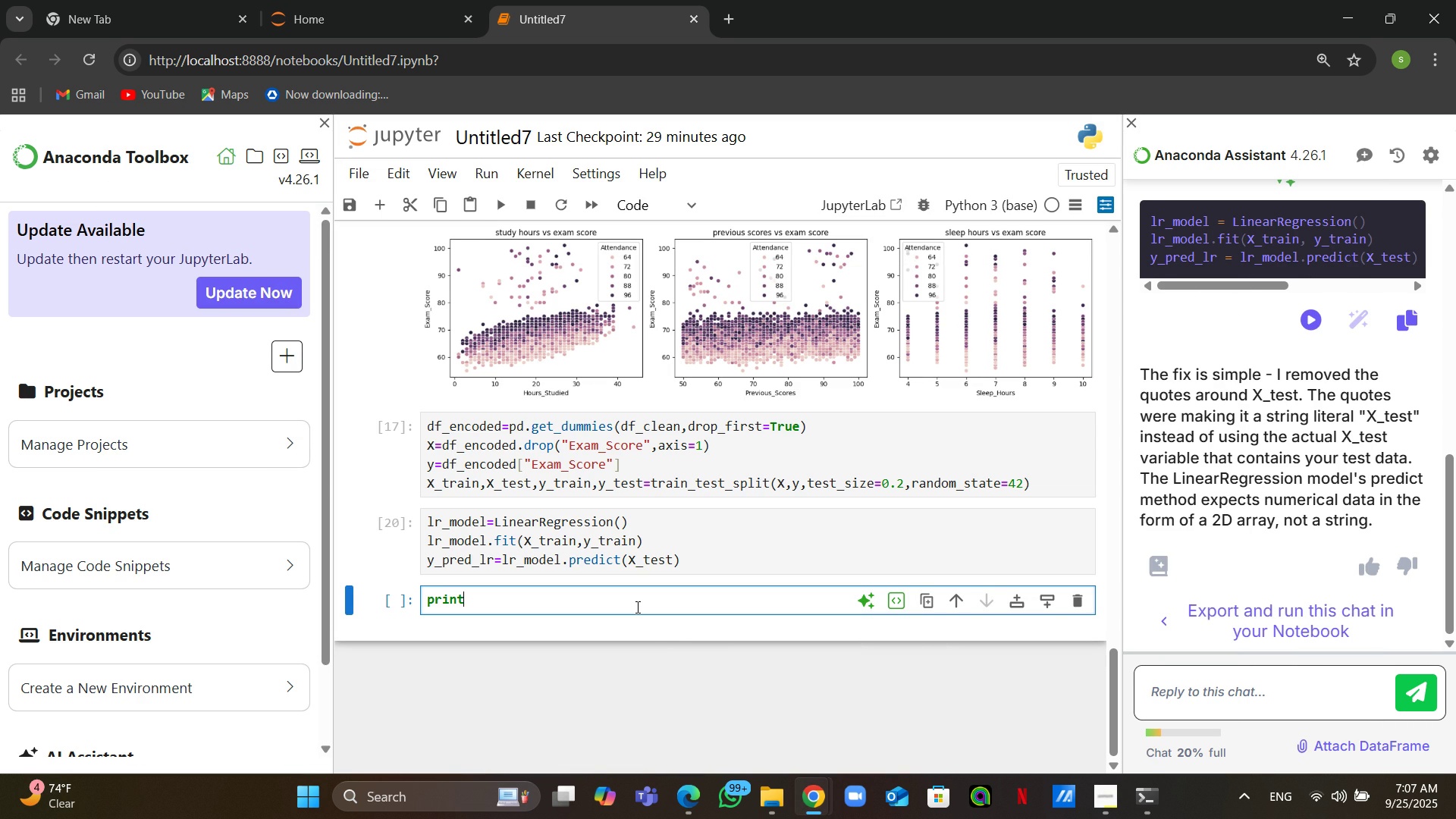 
wait(8.25)
 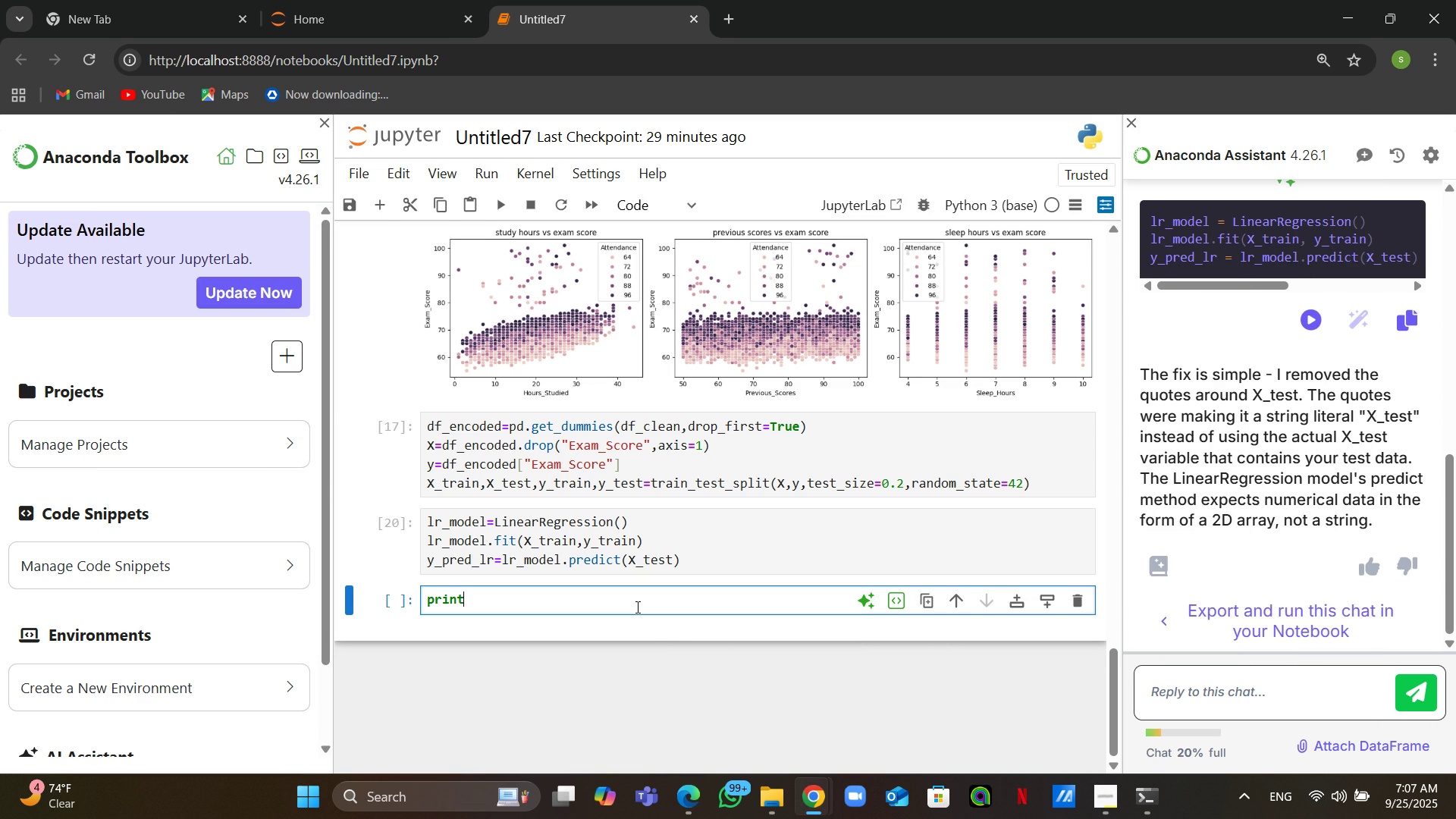 
key(Shift+9)
 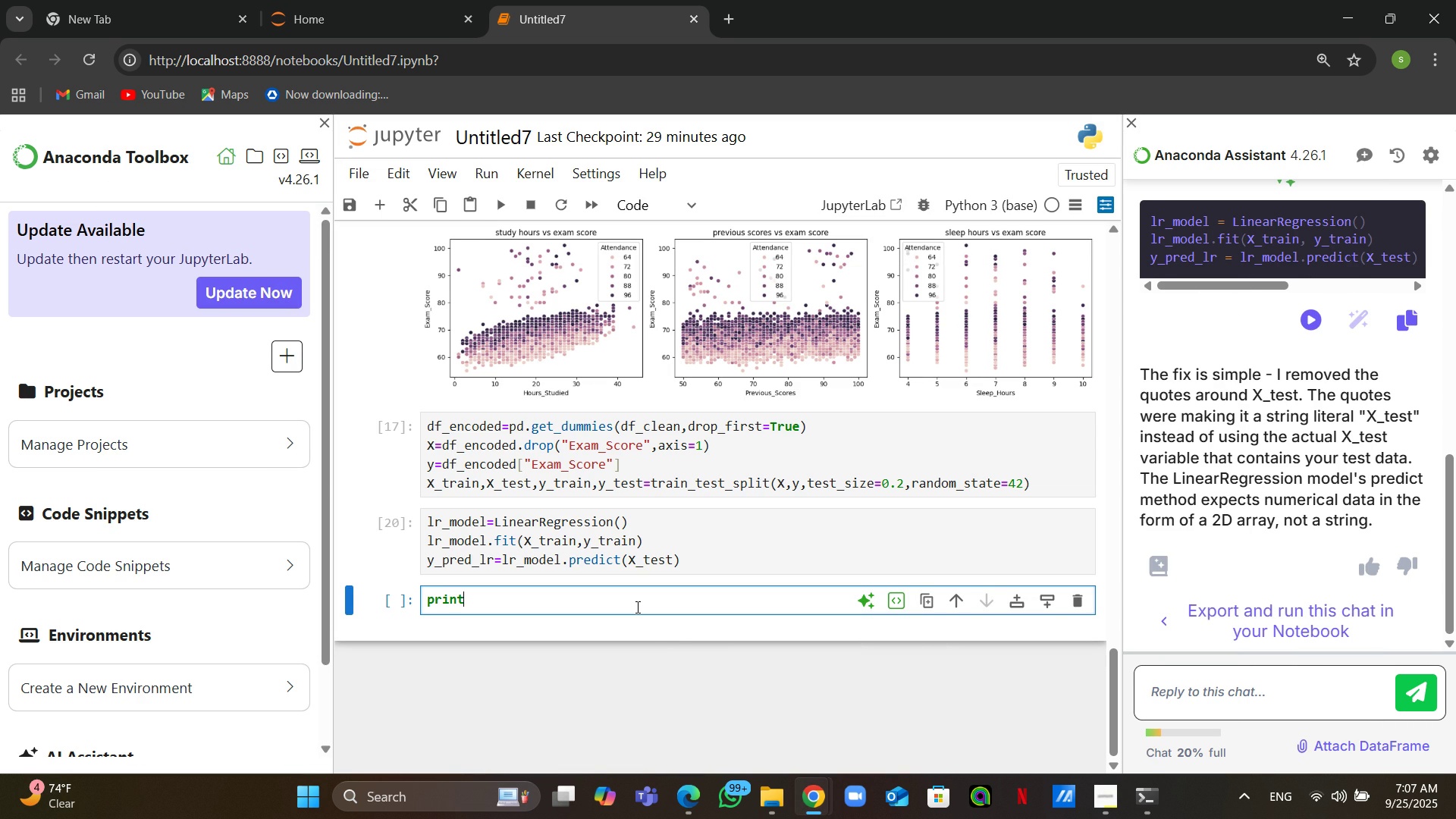 
key(Shift+Quote)
 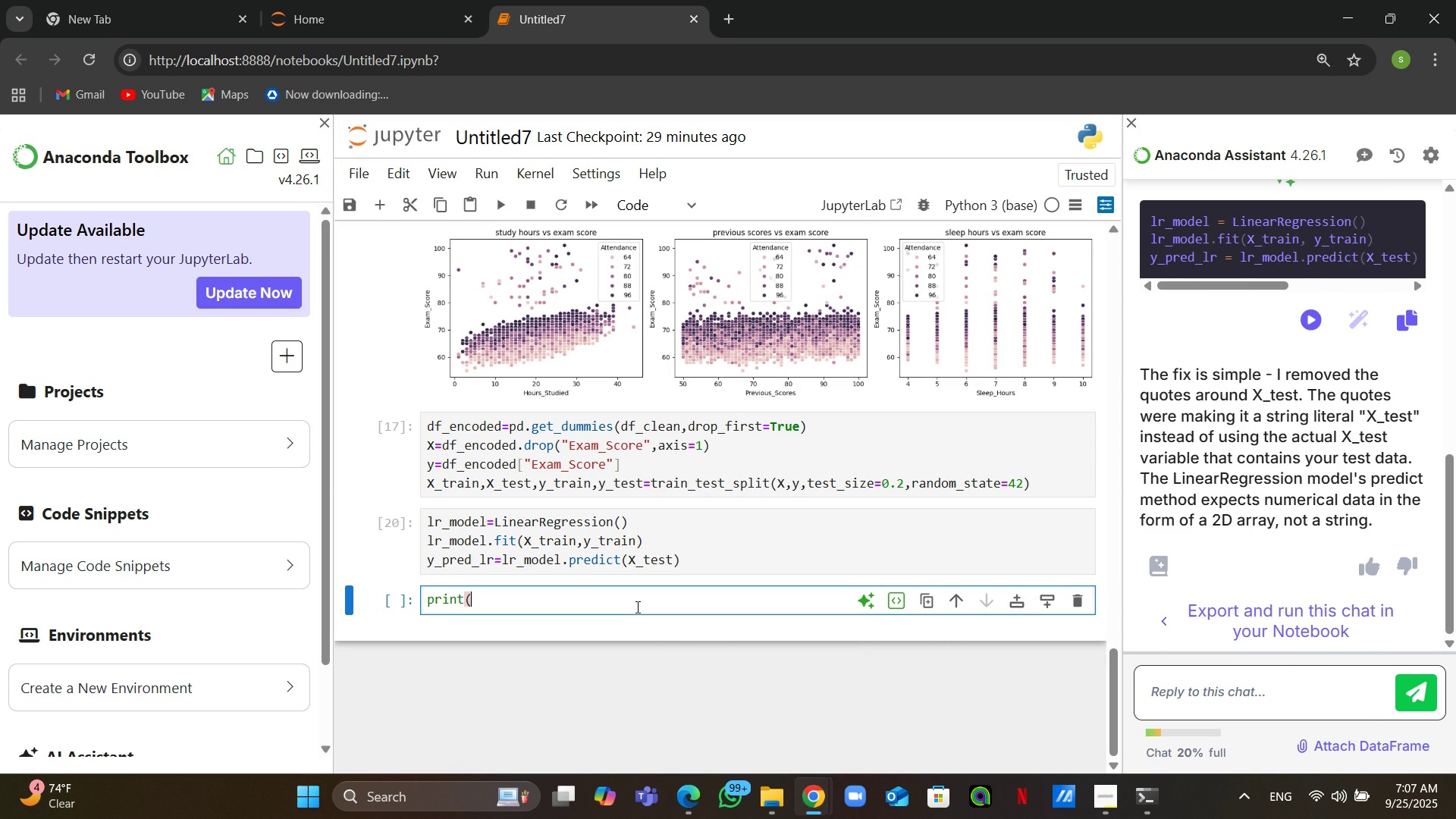 
wait(5.07)
 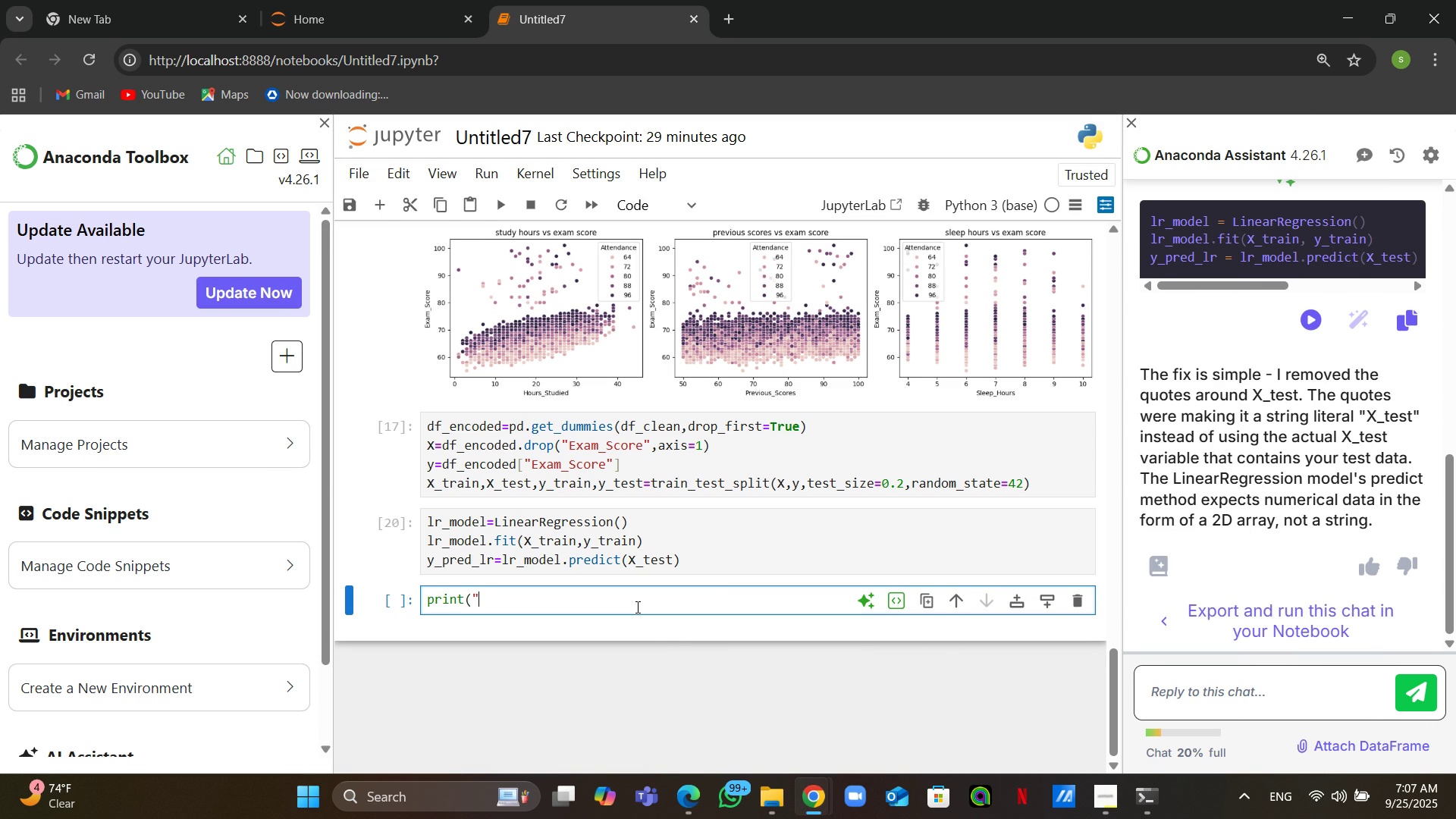 
type(Linear regression results:"))
 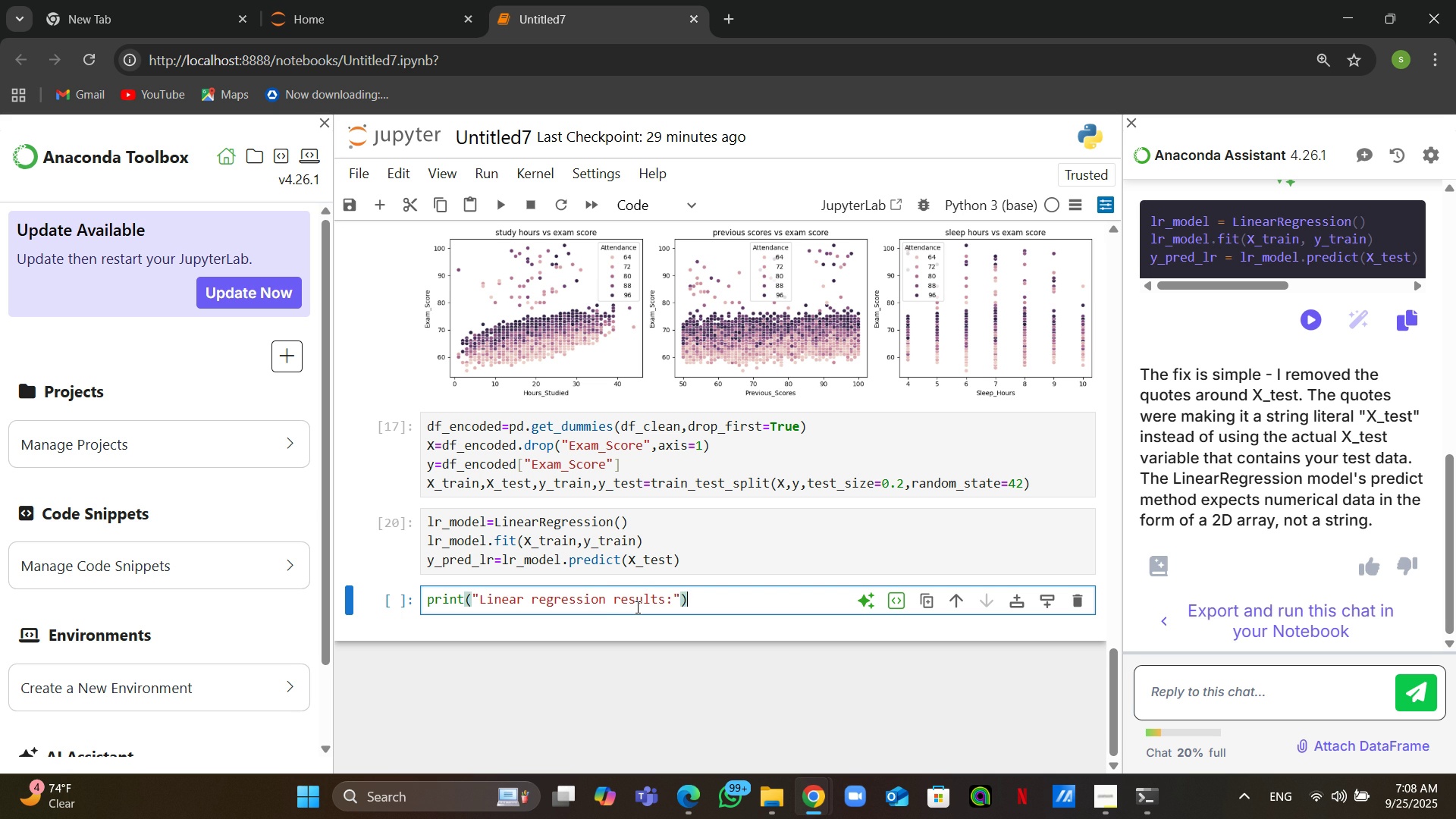 
key(Enter)
 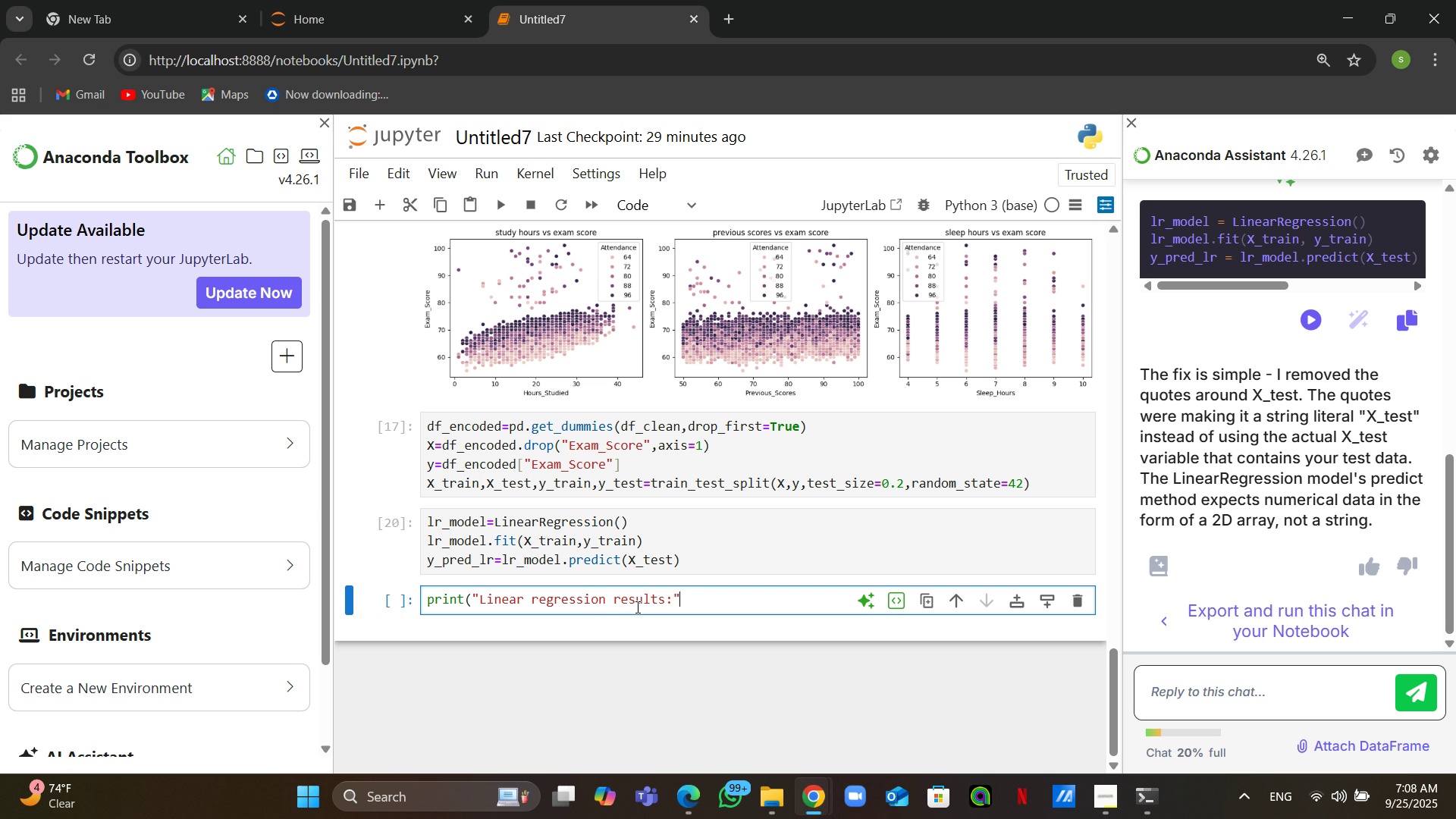 
wait(12.41)
 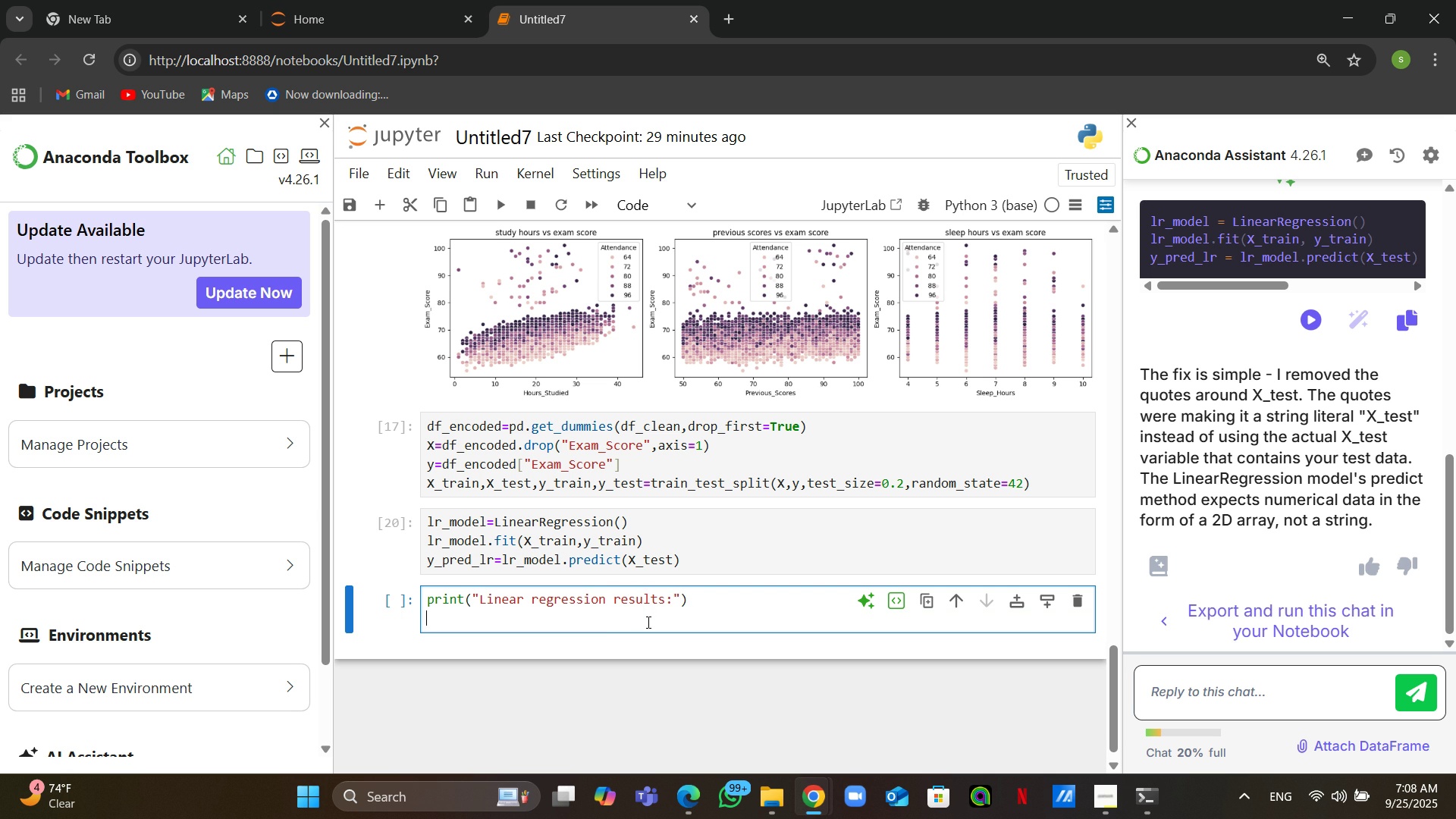 
type(print("MSE")
 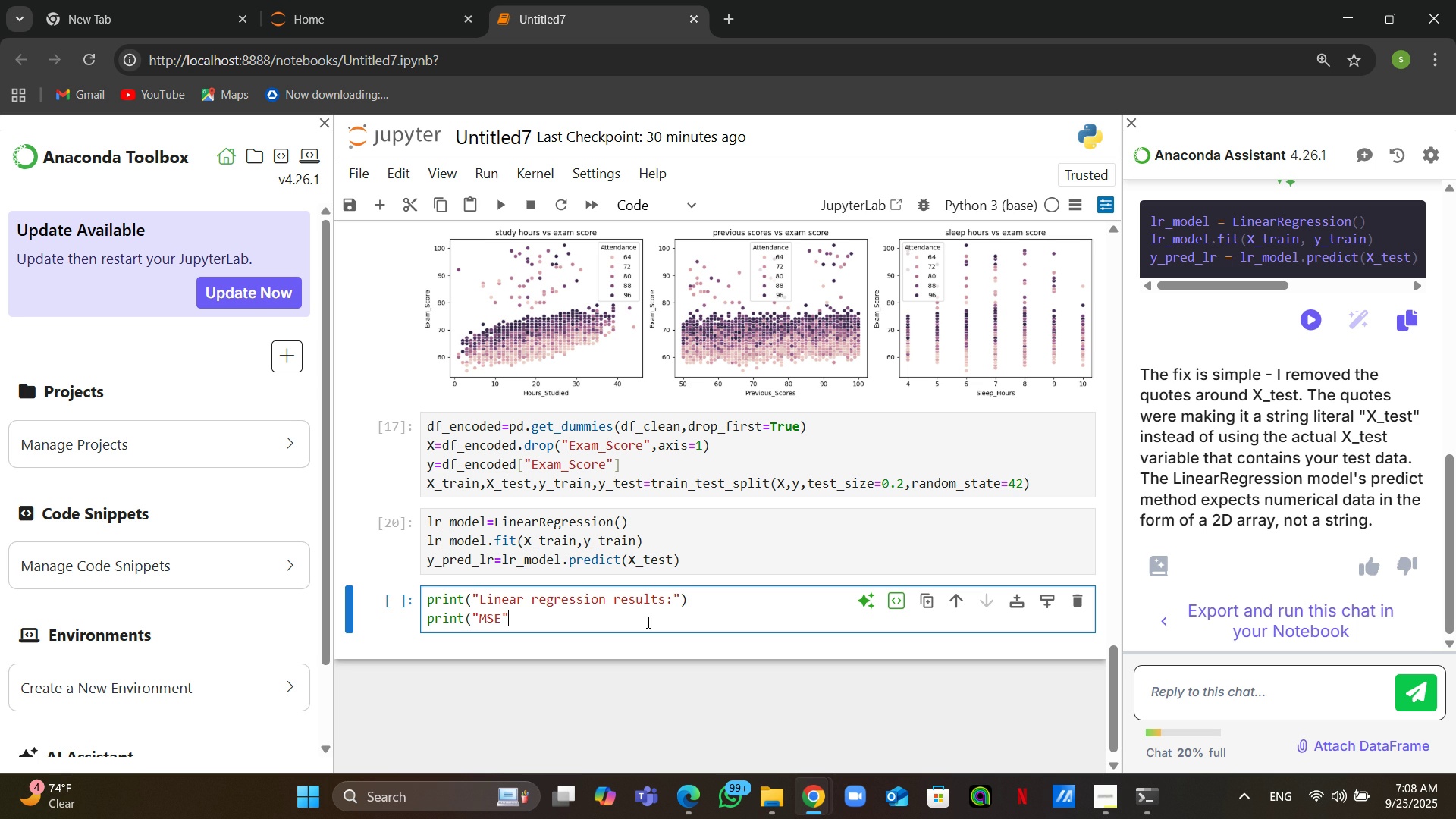 
 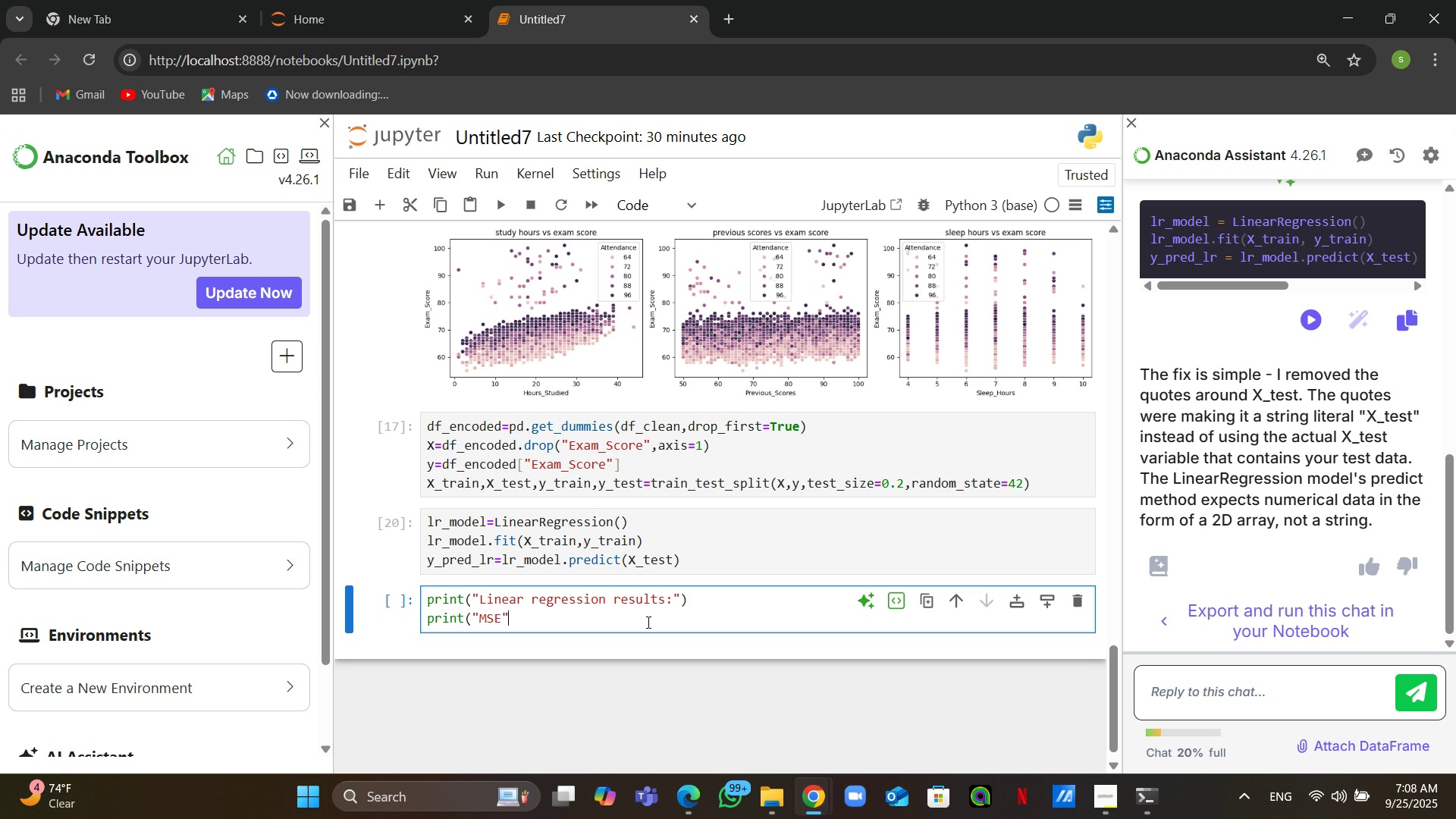 
hold_key(key=ShiftRight, duration=0.68)
 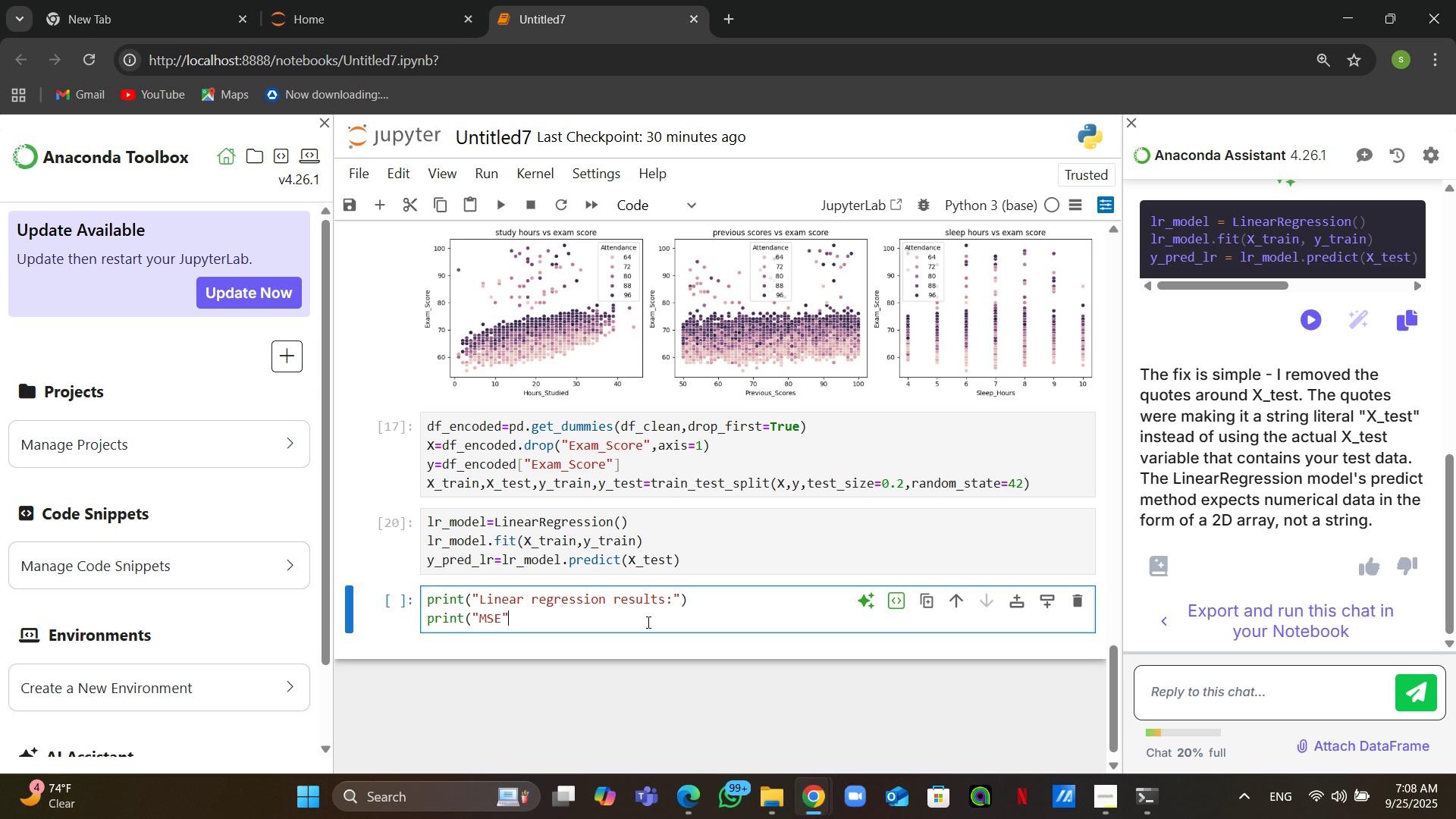 
key(ArrowLeft)
 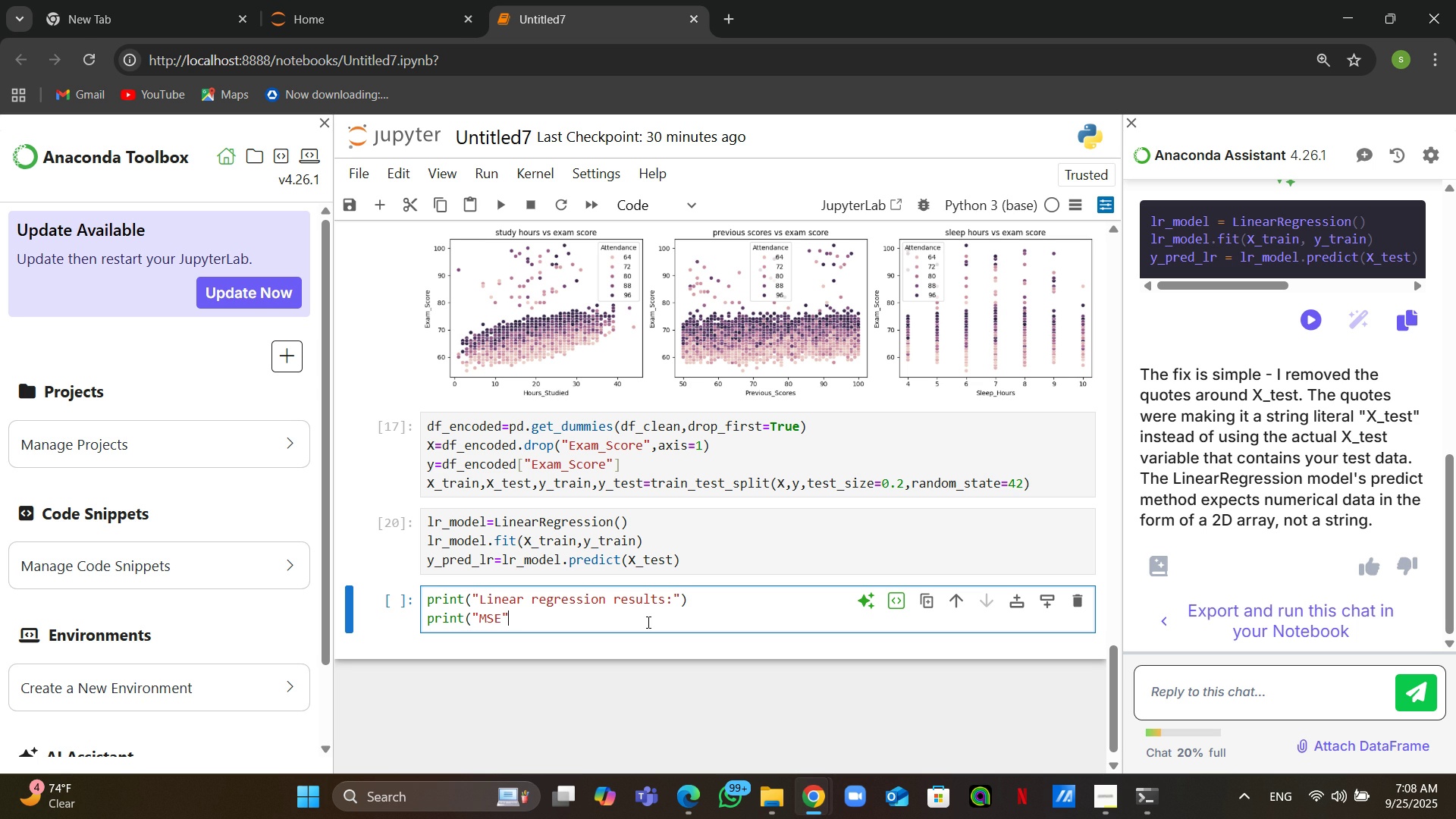 
key(Shift+Semicolon)
 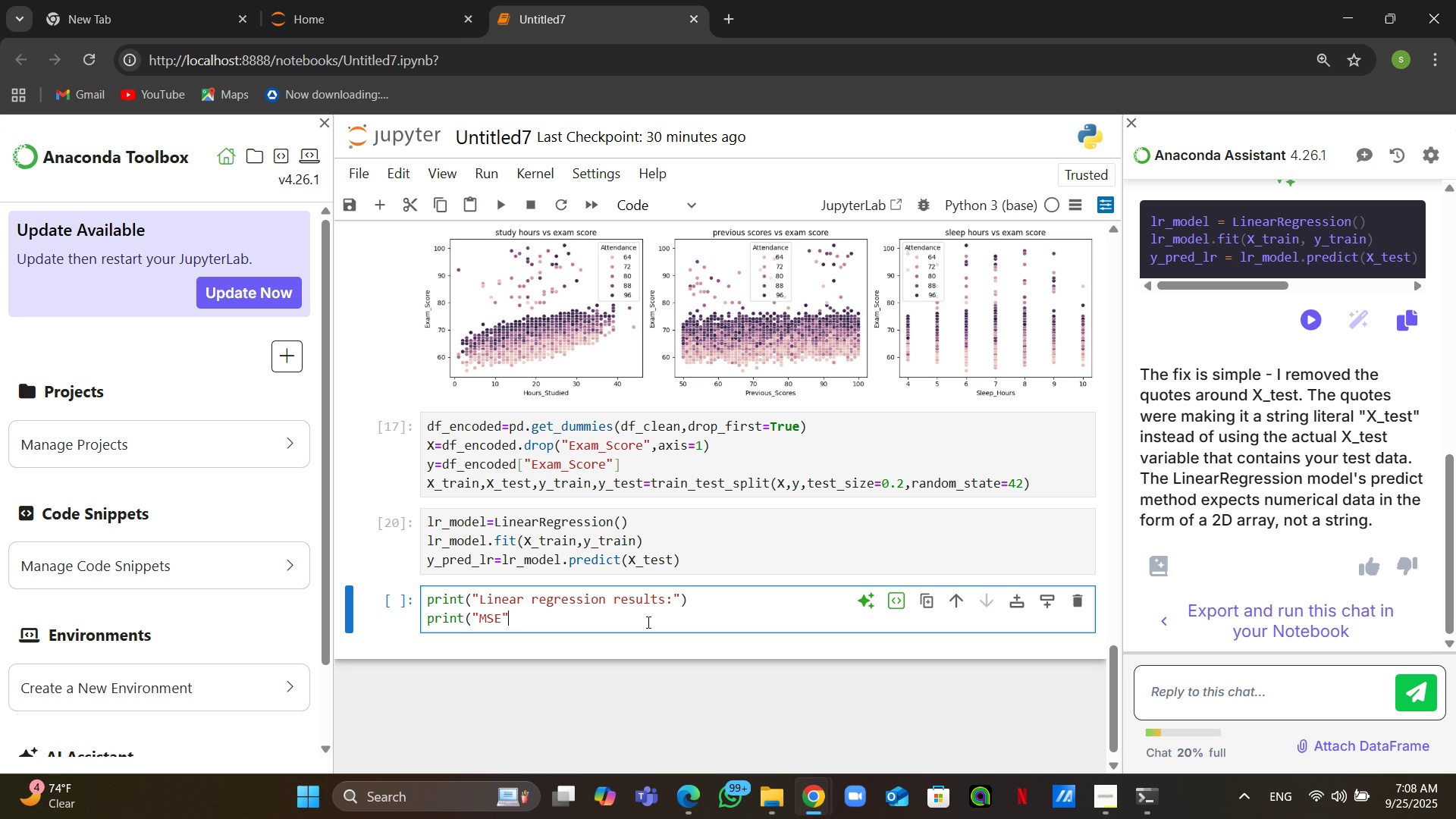 
key(ArrowRight)
 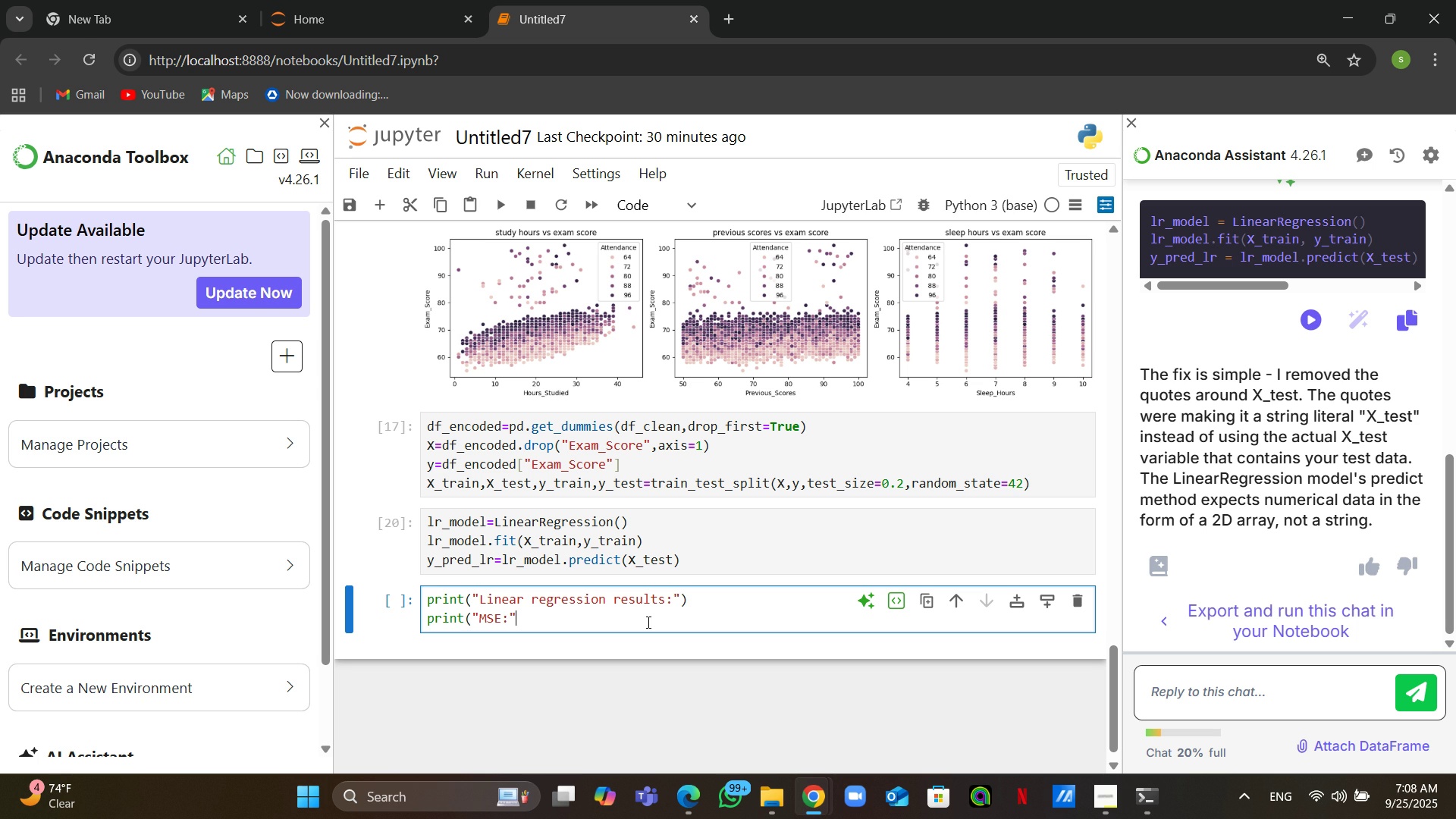 
left_click([1095, 801])